 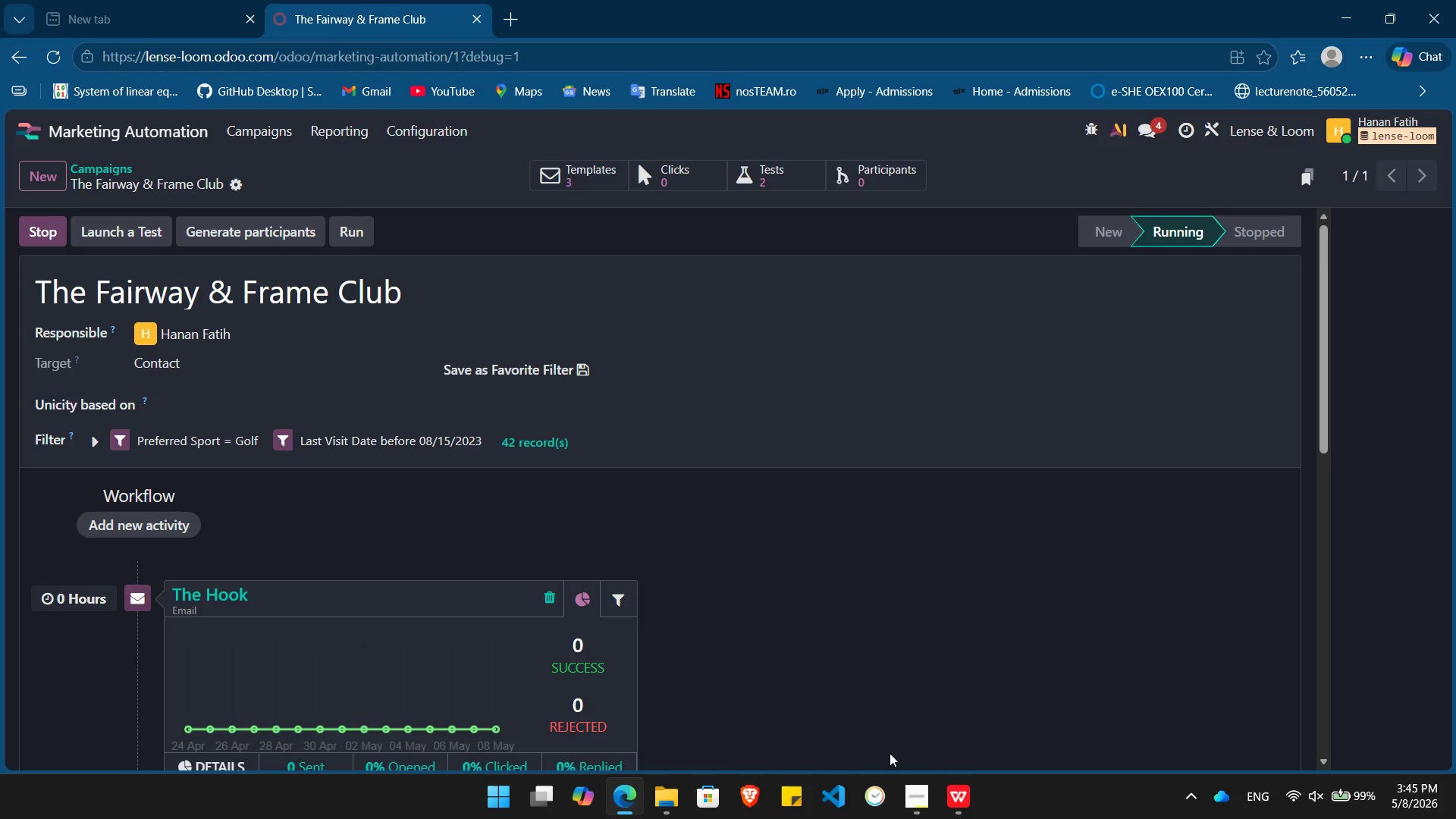 
left_click([593, 177])
 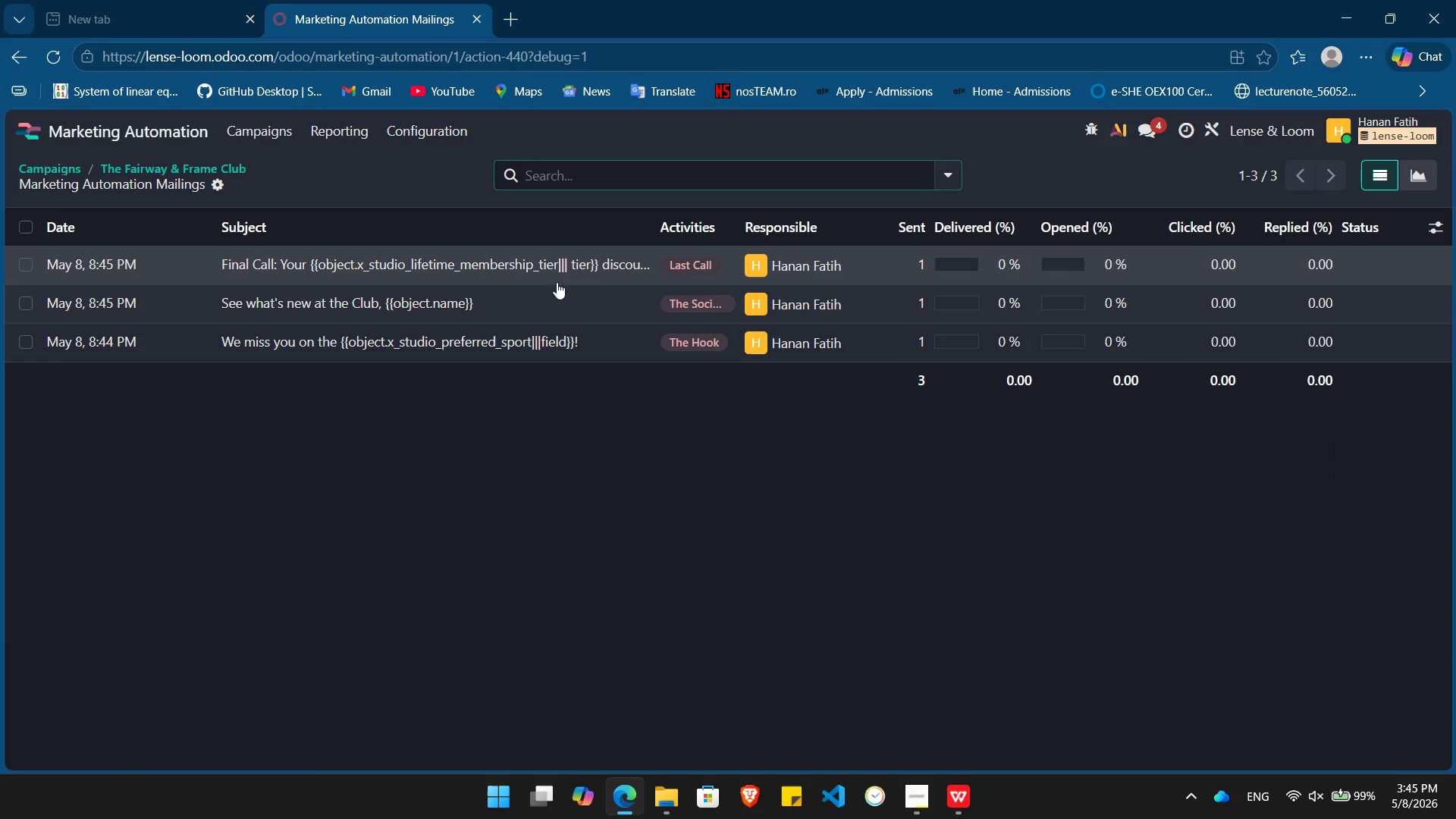 
mouse_move([453, 278])
 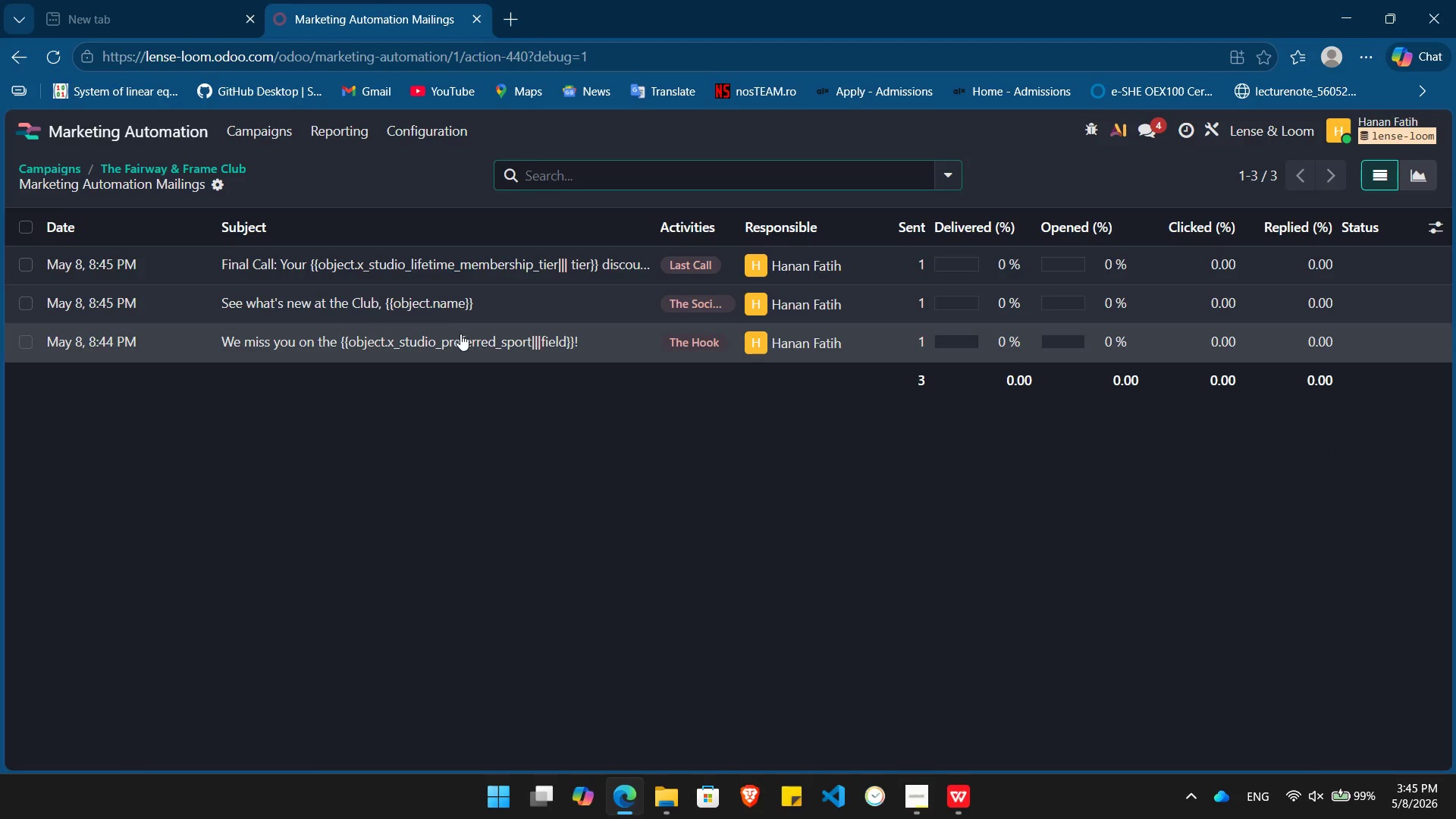 
left_click([460, 334])
 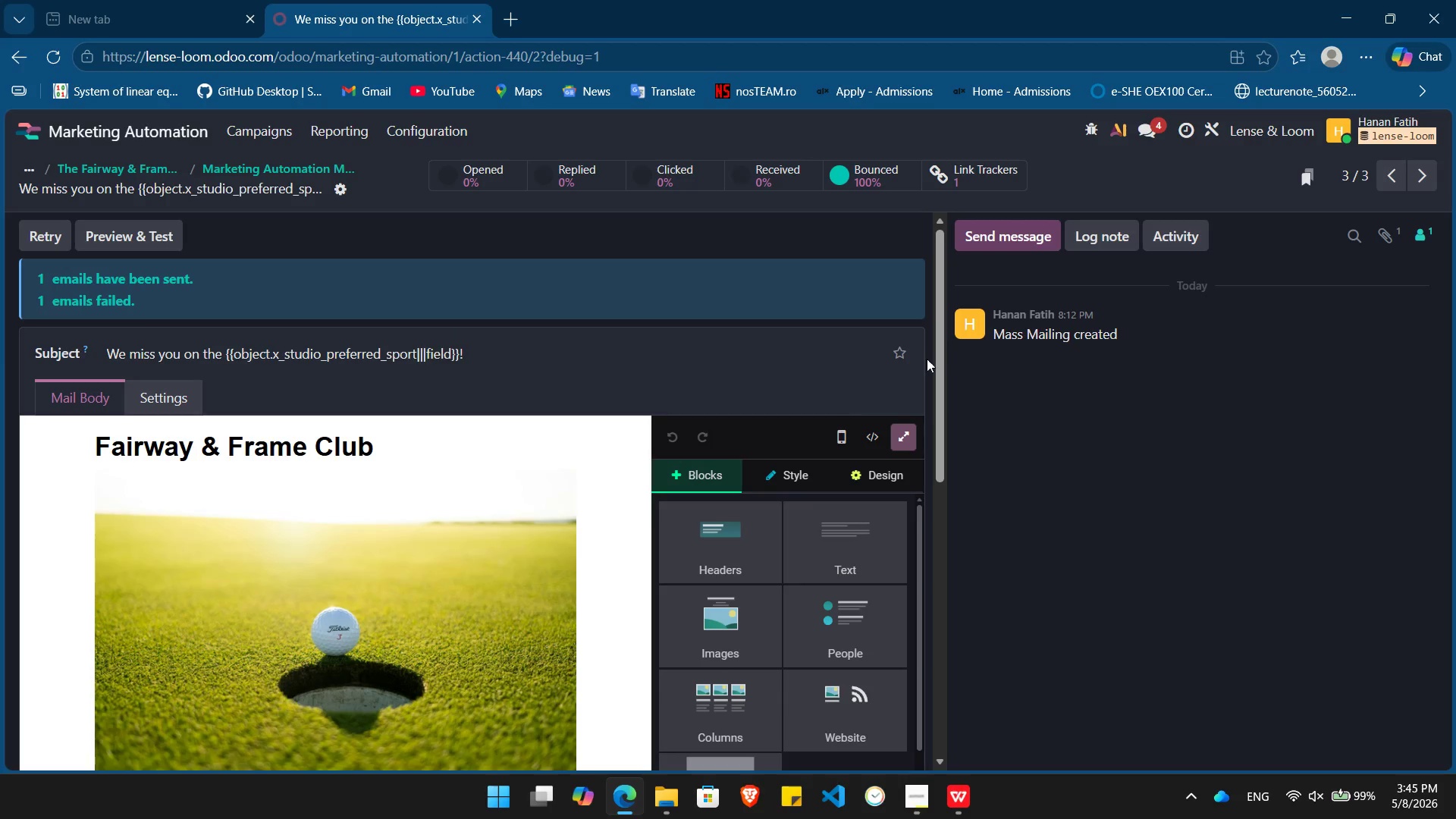 
left_click([899, 433])
 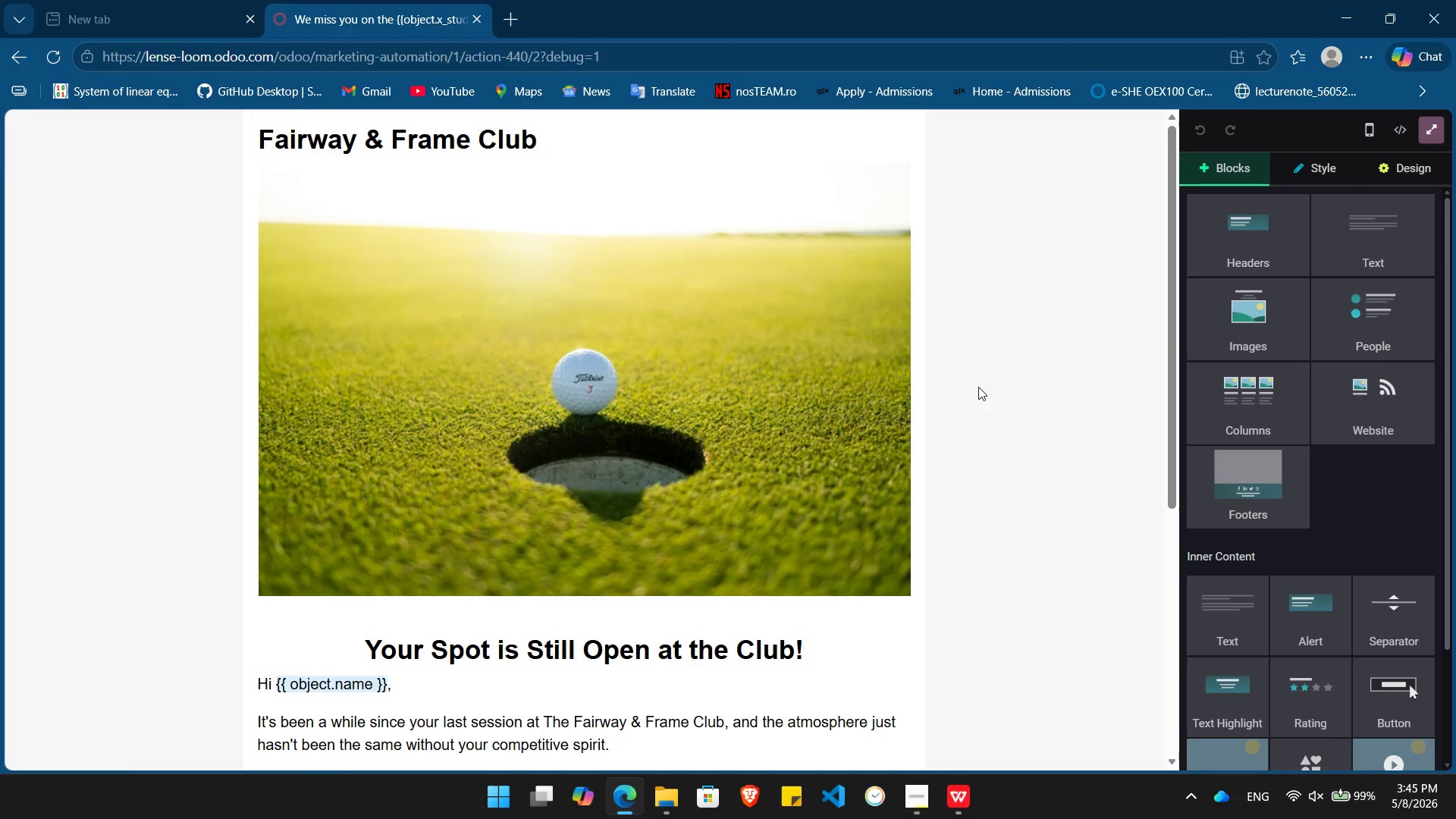 
key(PrintScreen)
 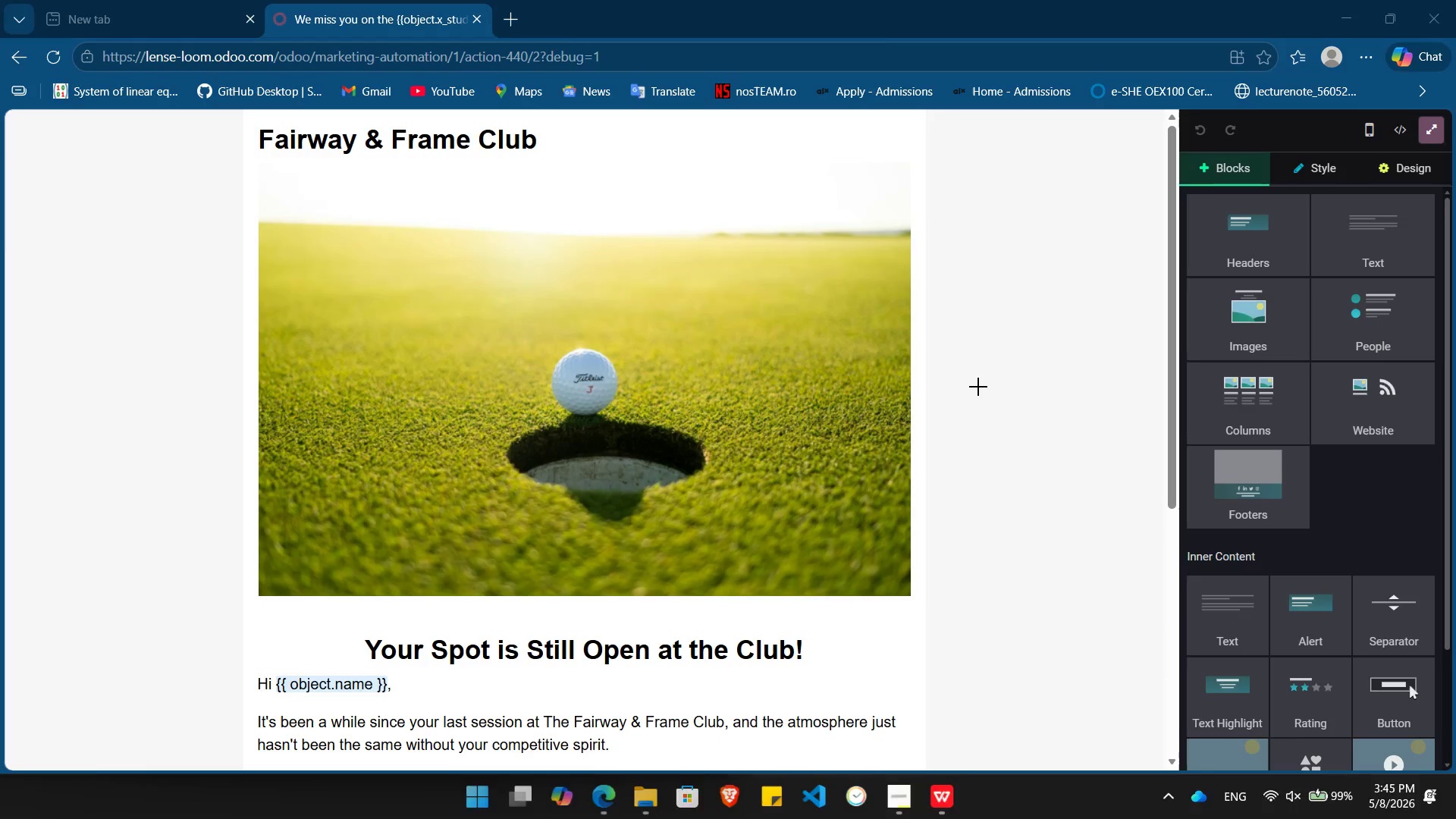 
left_click([978, 387])
 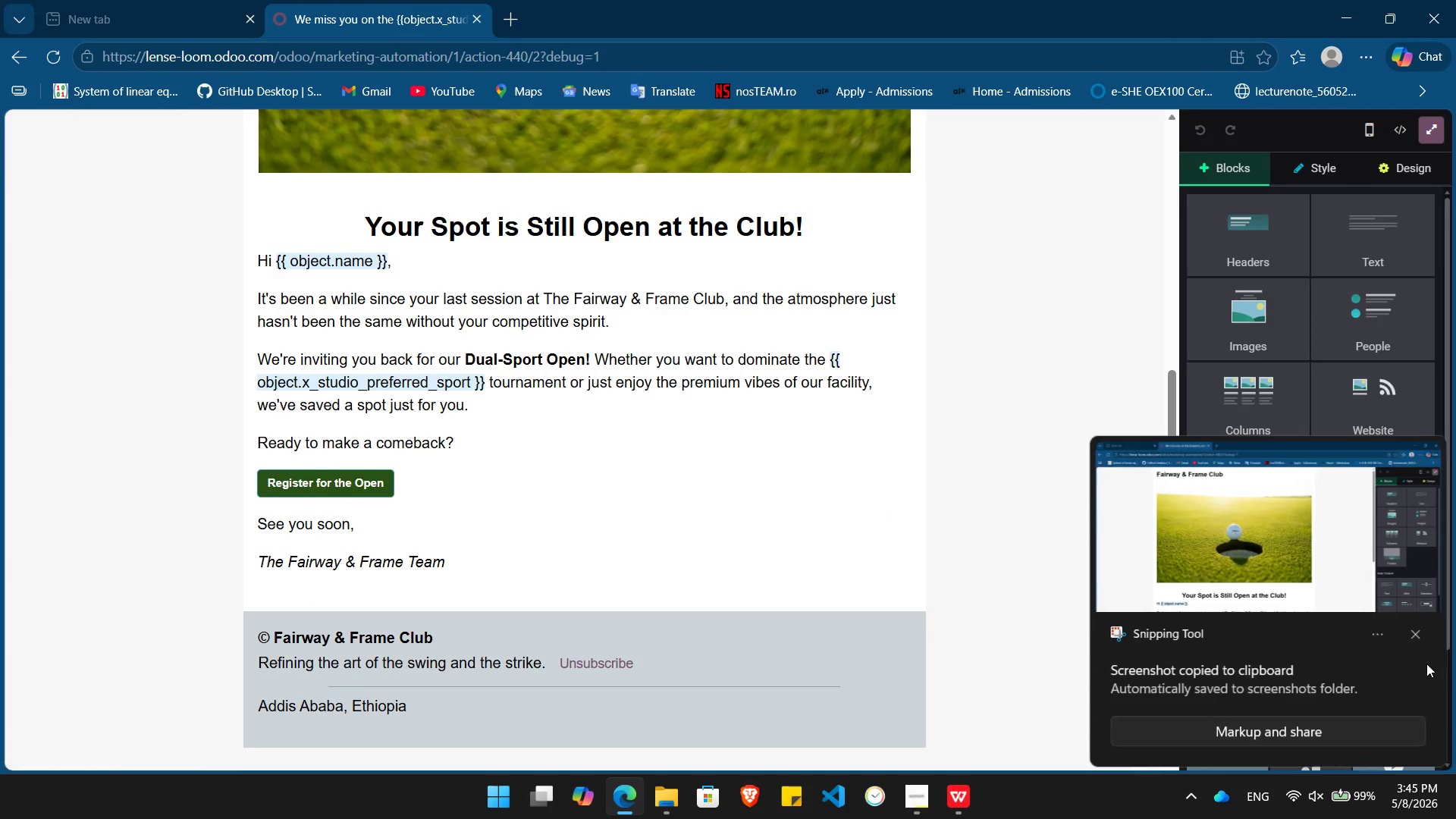 
left_click([1410, 631])
 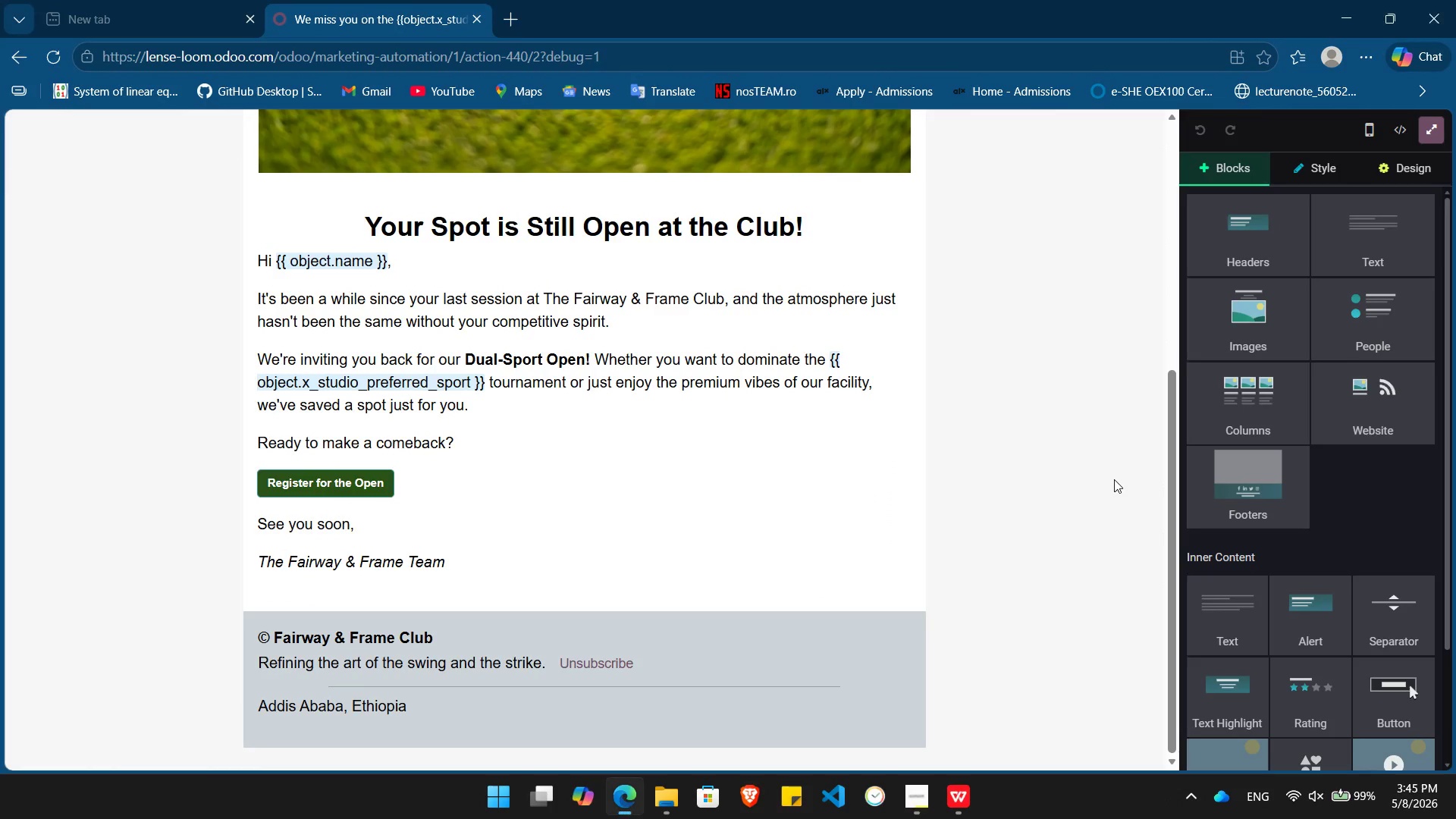 
key(PrintScreen)
 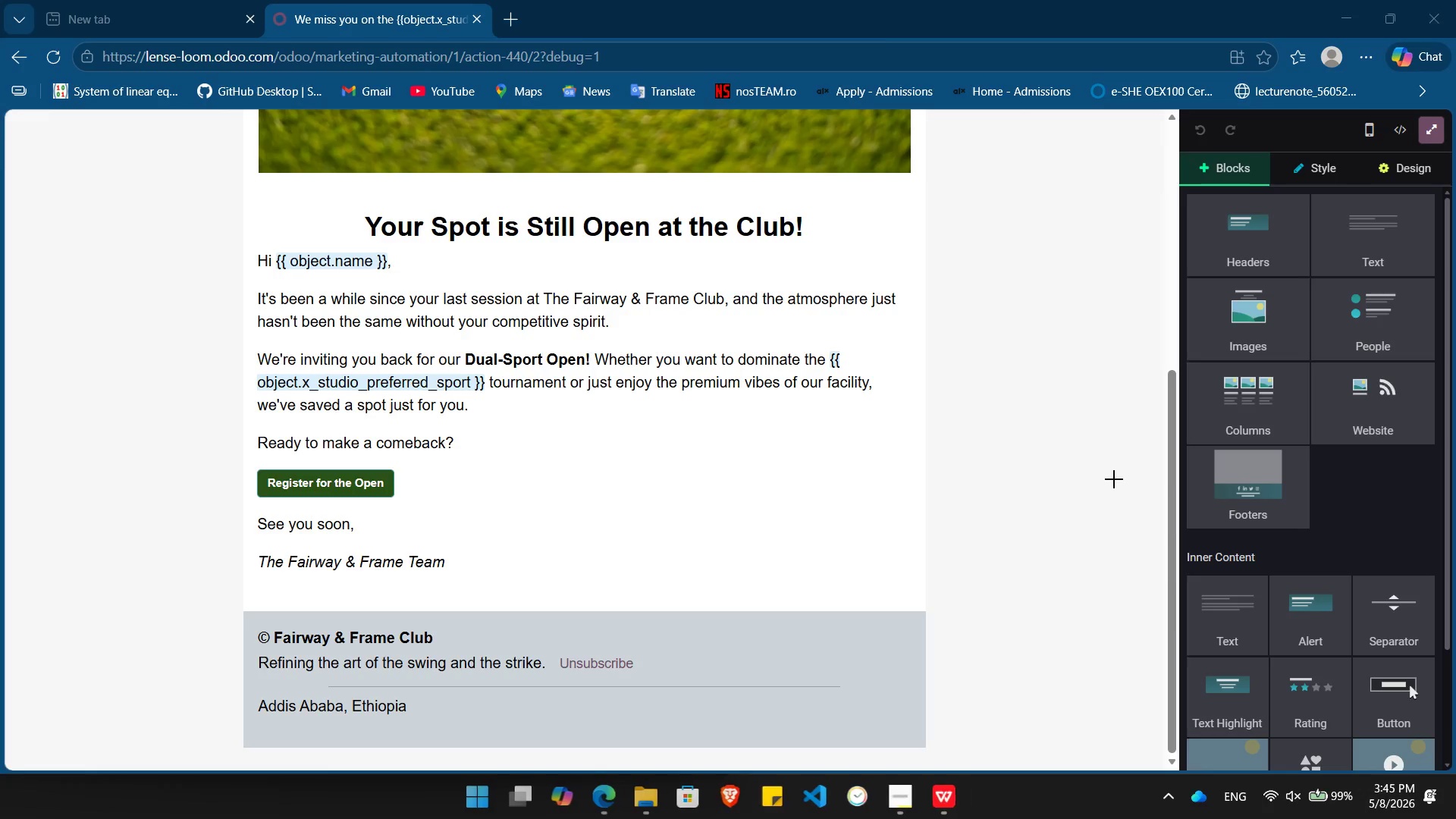 
left_click([1114, 479])
 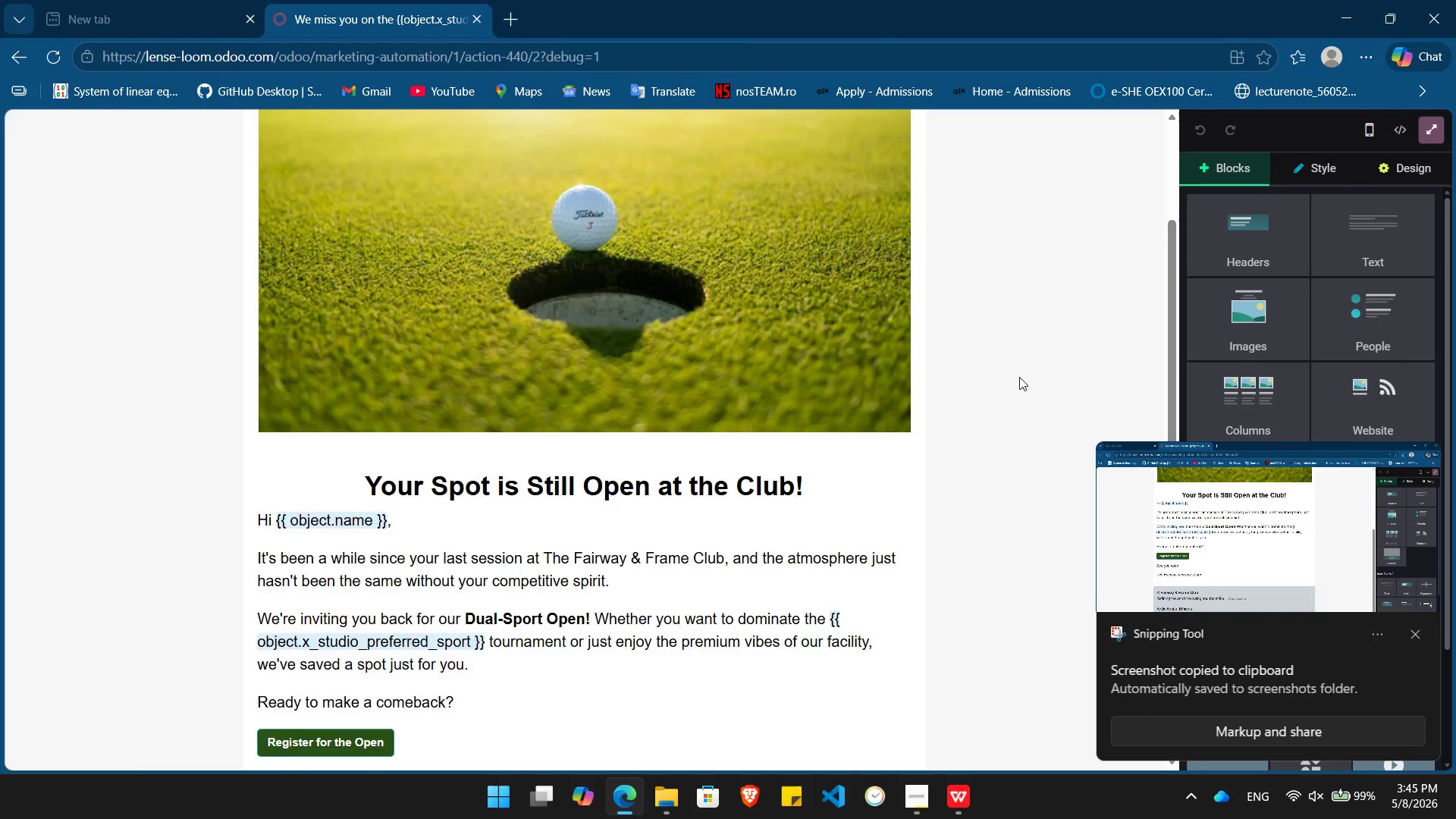 
wait(5.75)
 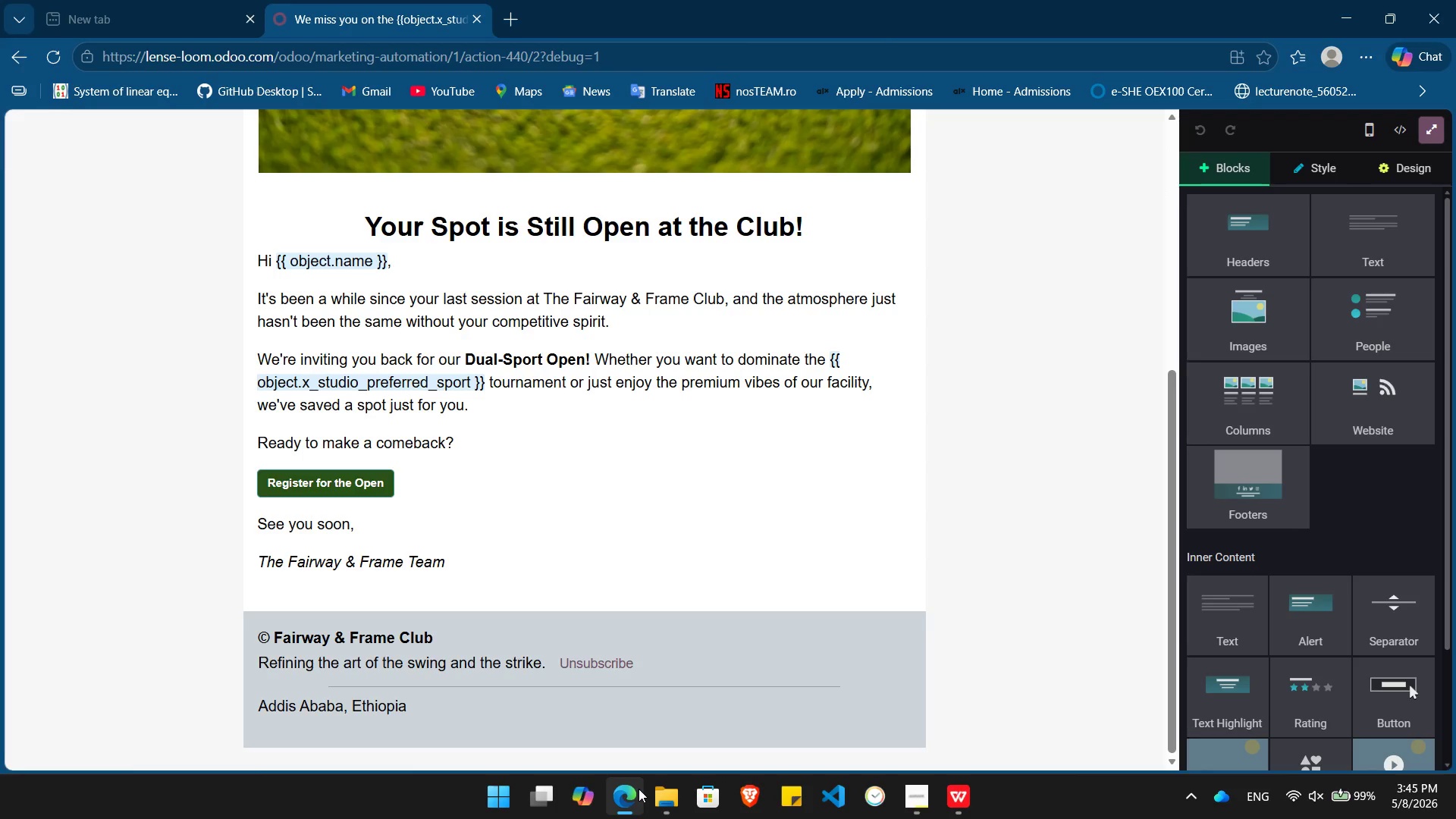 
left_click([1432, 130])
 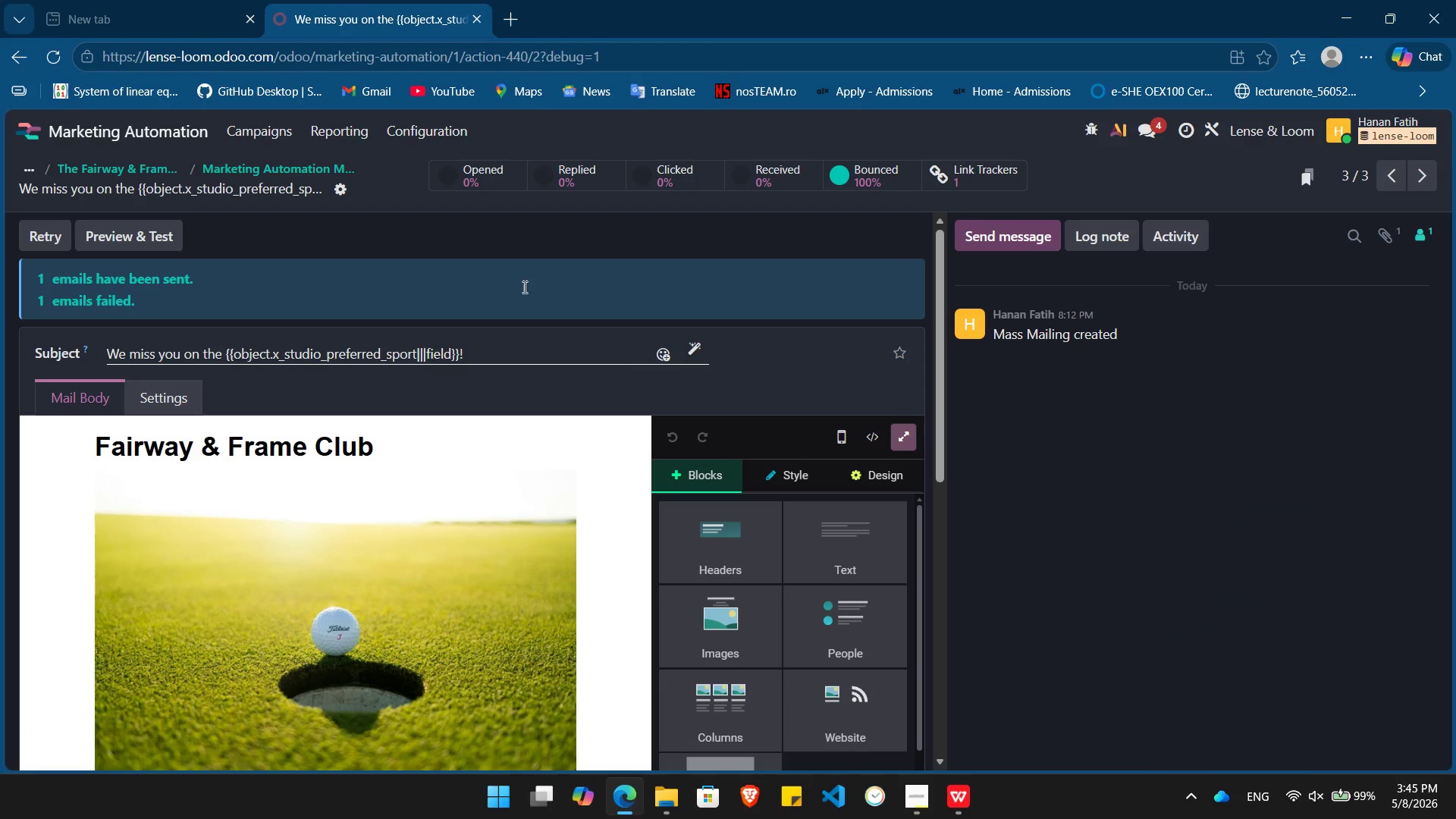 
left_click([270, 166])
 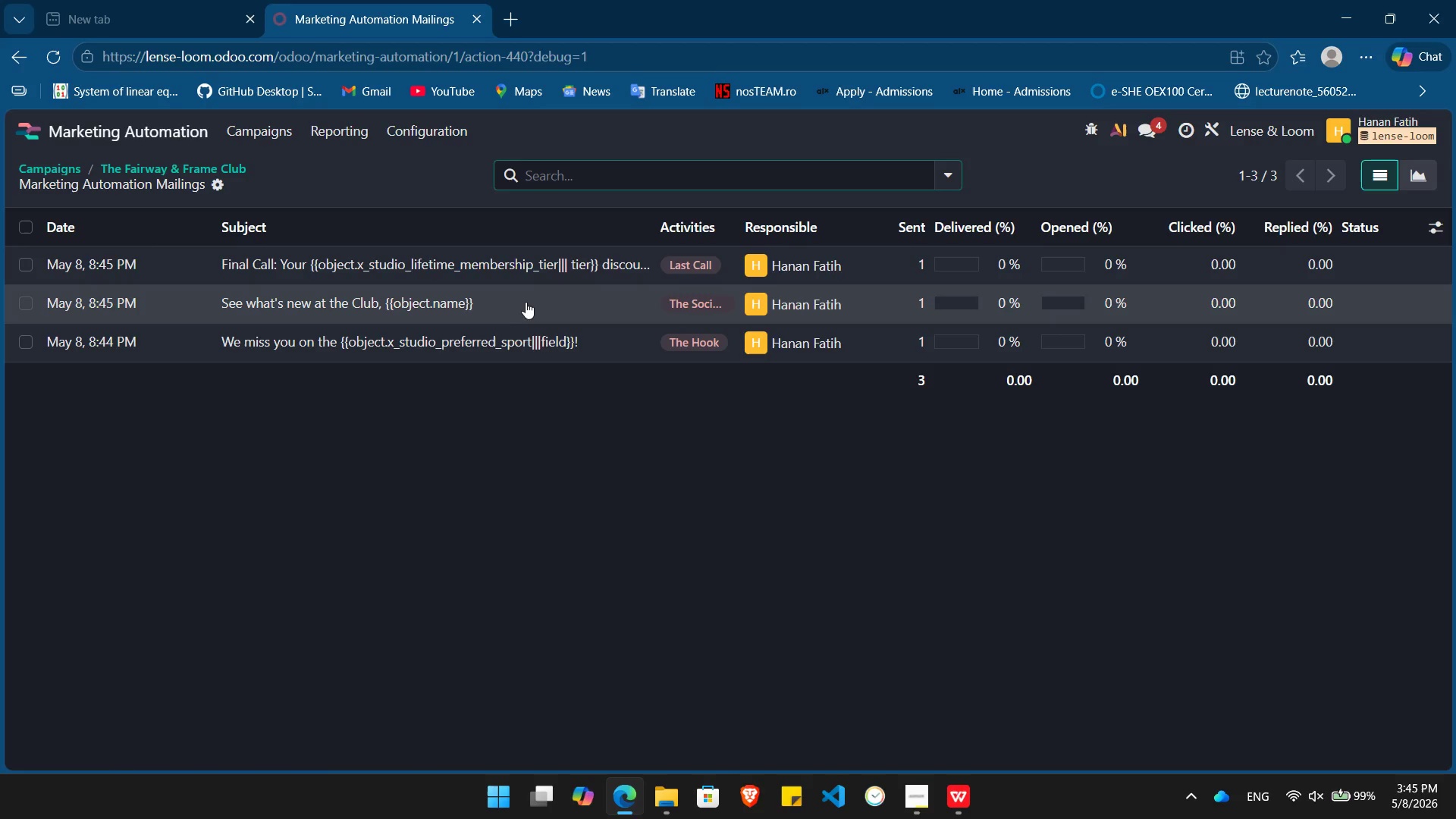 
left_click([527, 298])
 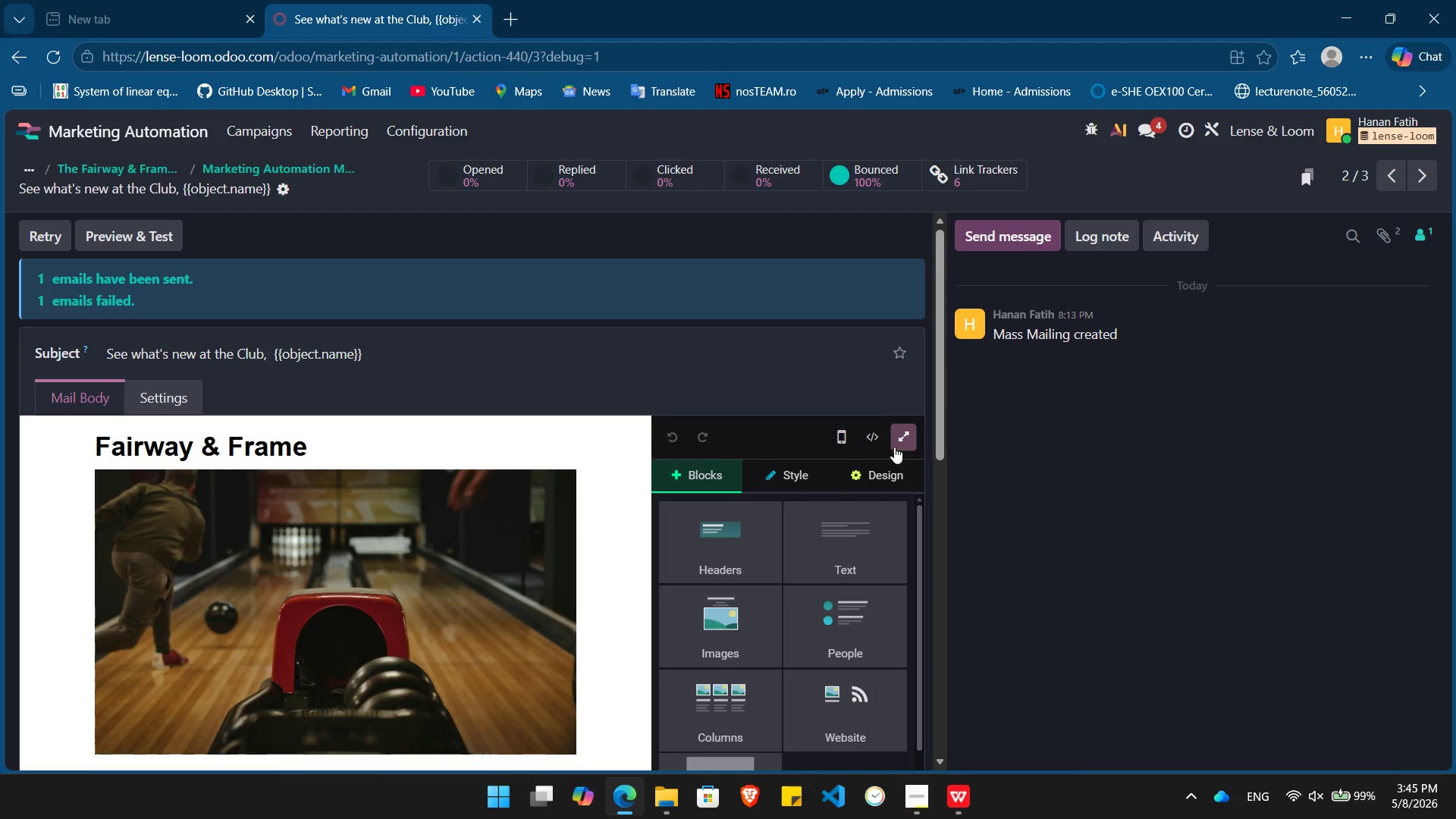 
left_click([902, 440])
 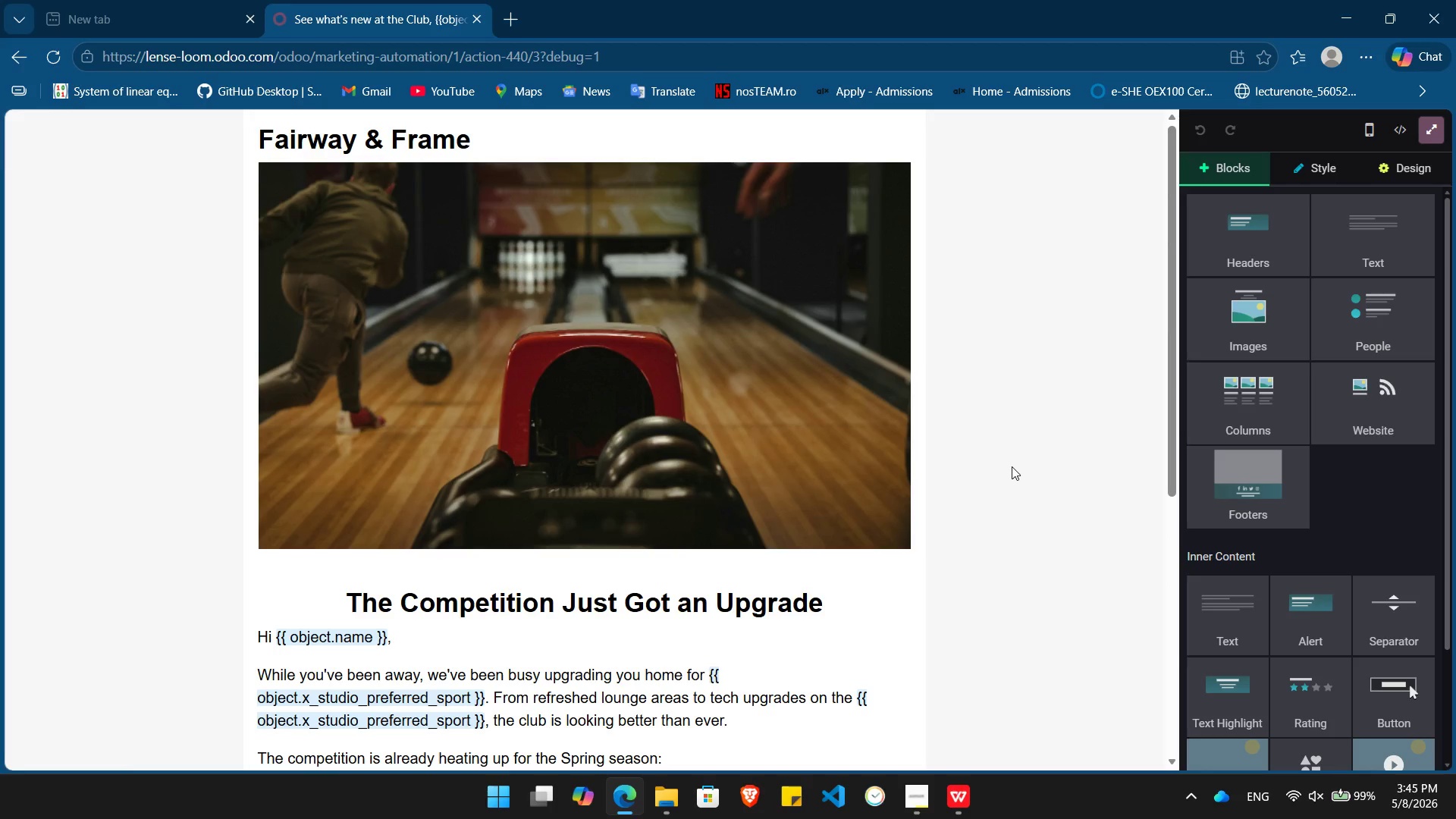 
key(PrintScreen)
 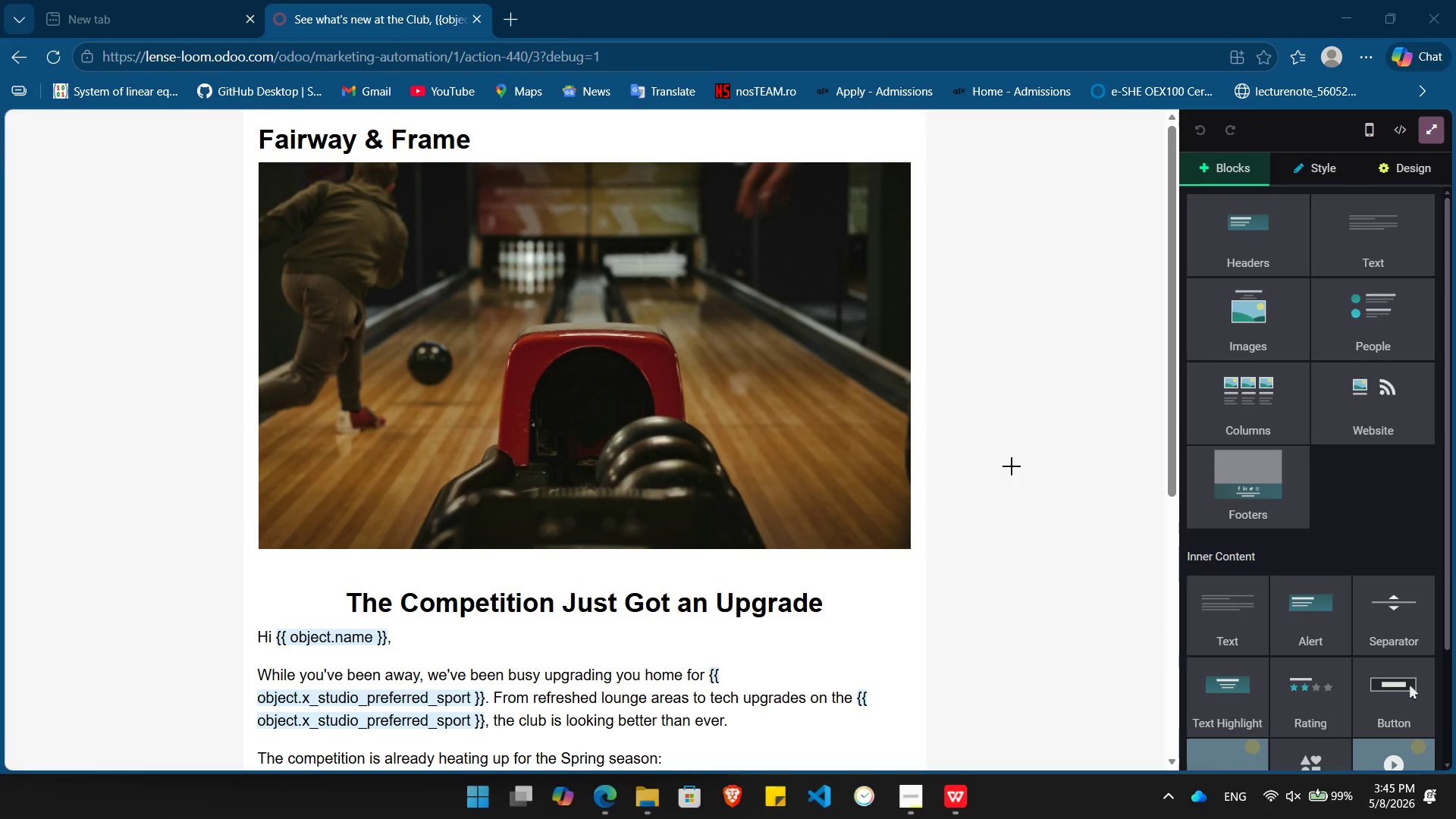 
left_click([1012, 466])
 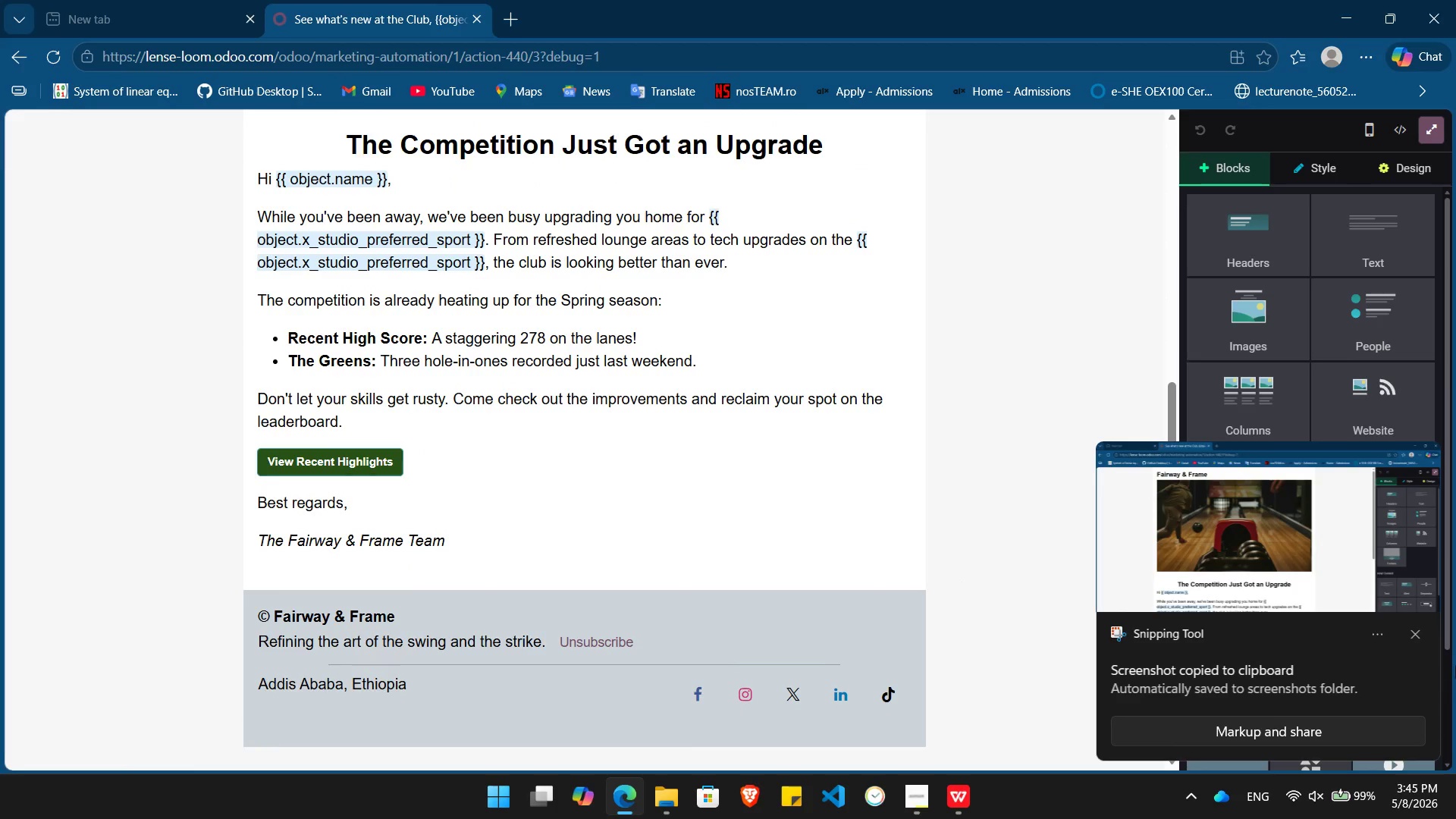 
left_click([1416, 635])
 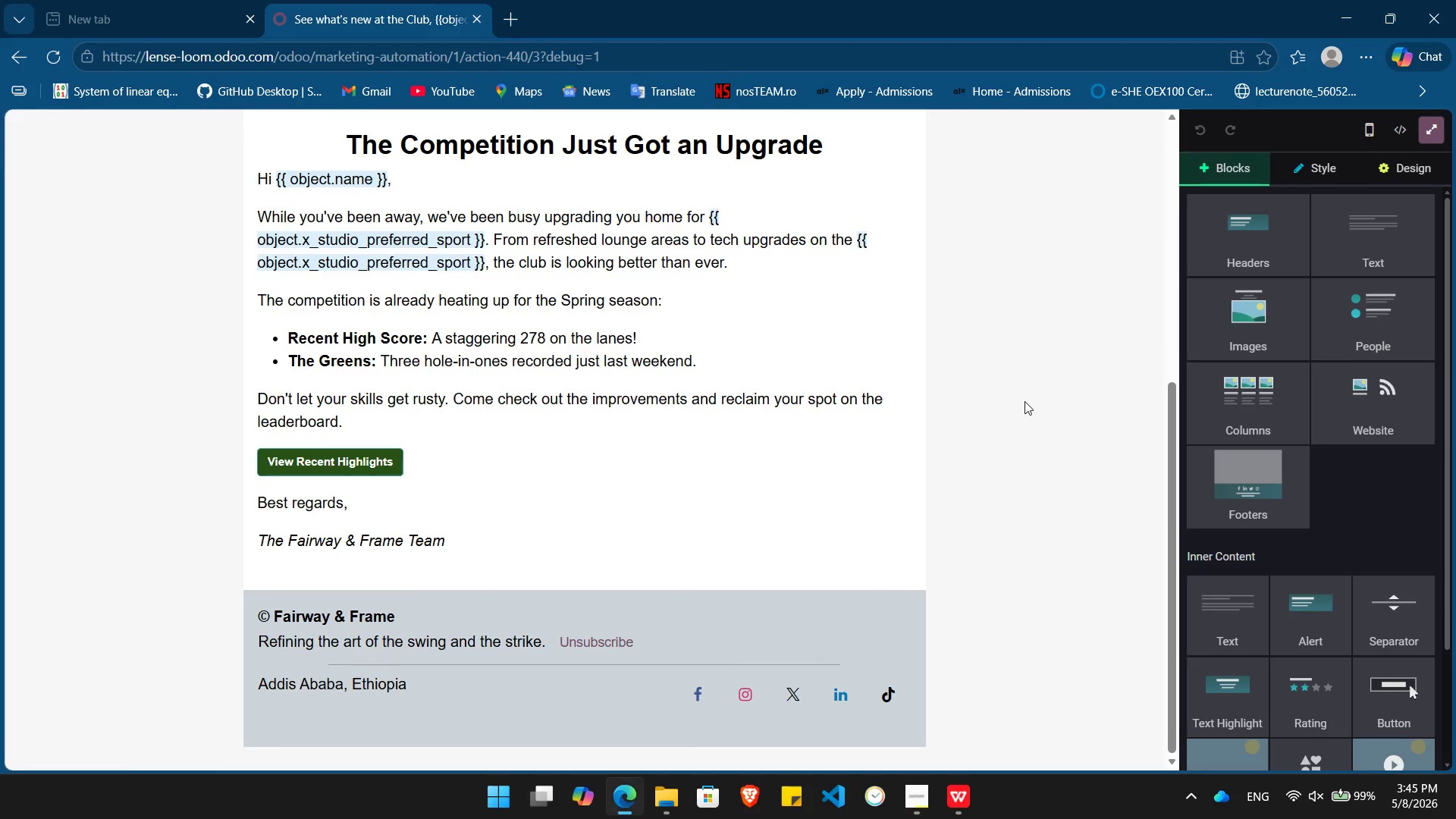 
key(PrintScreen)
 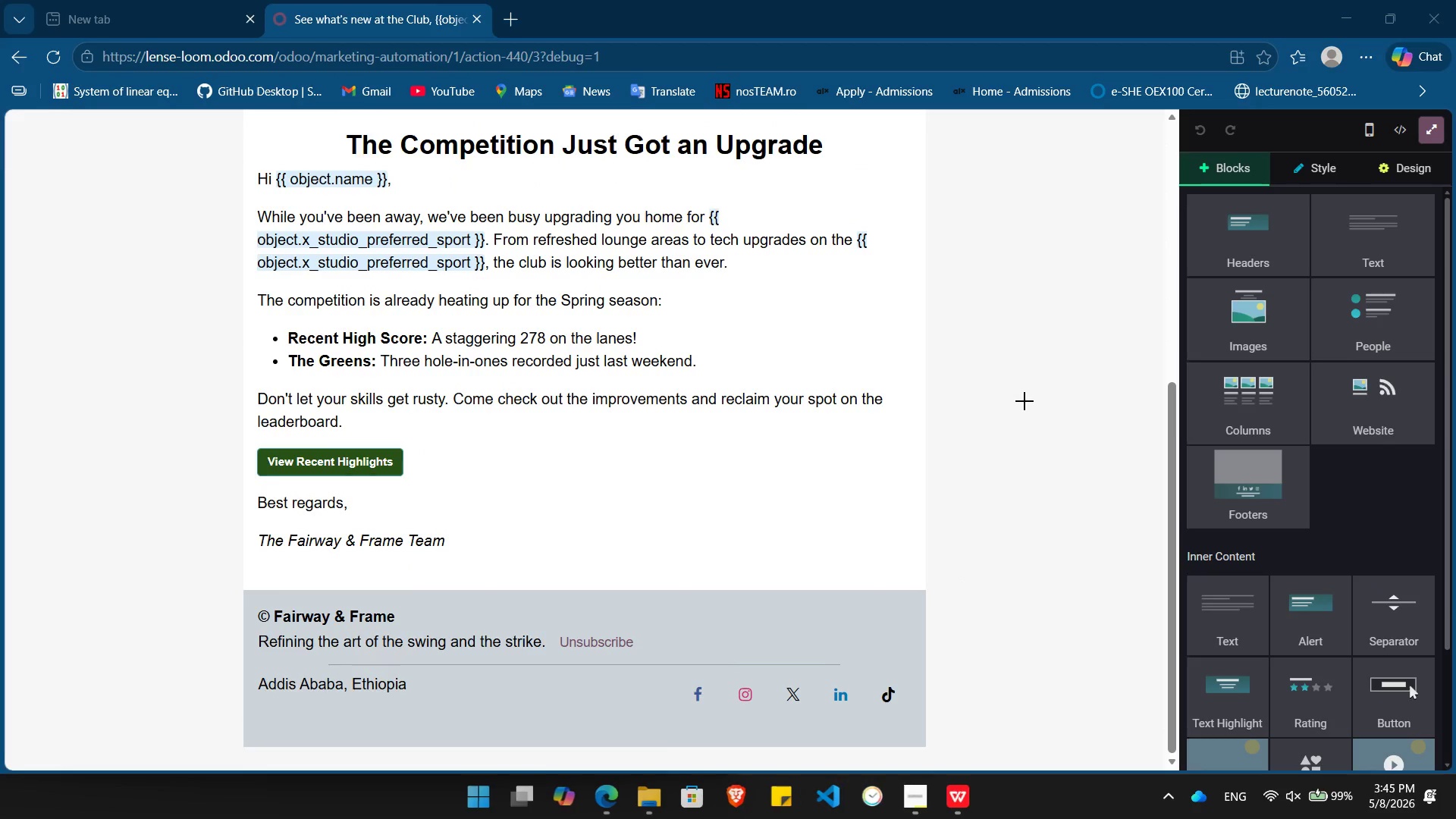 
left_click([1025, 401])
 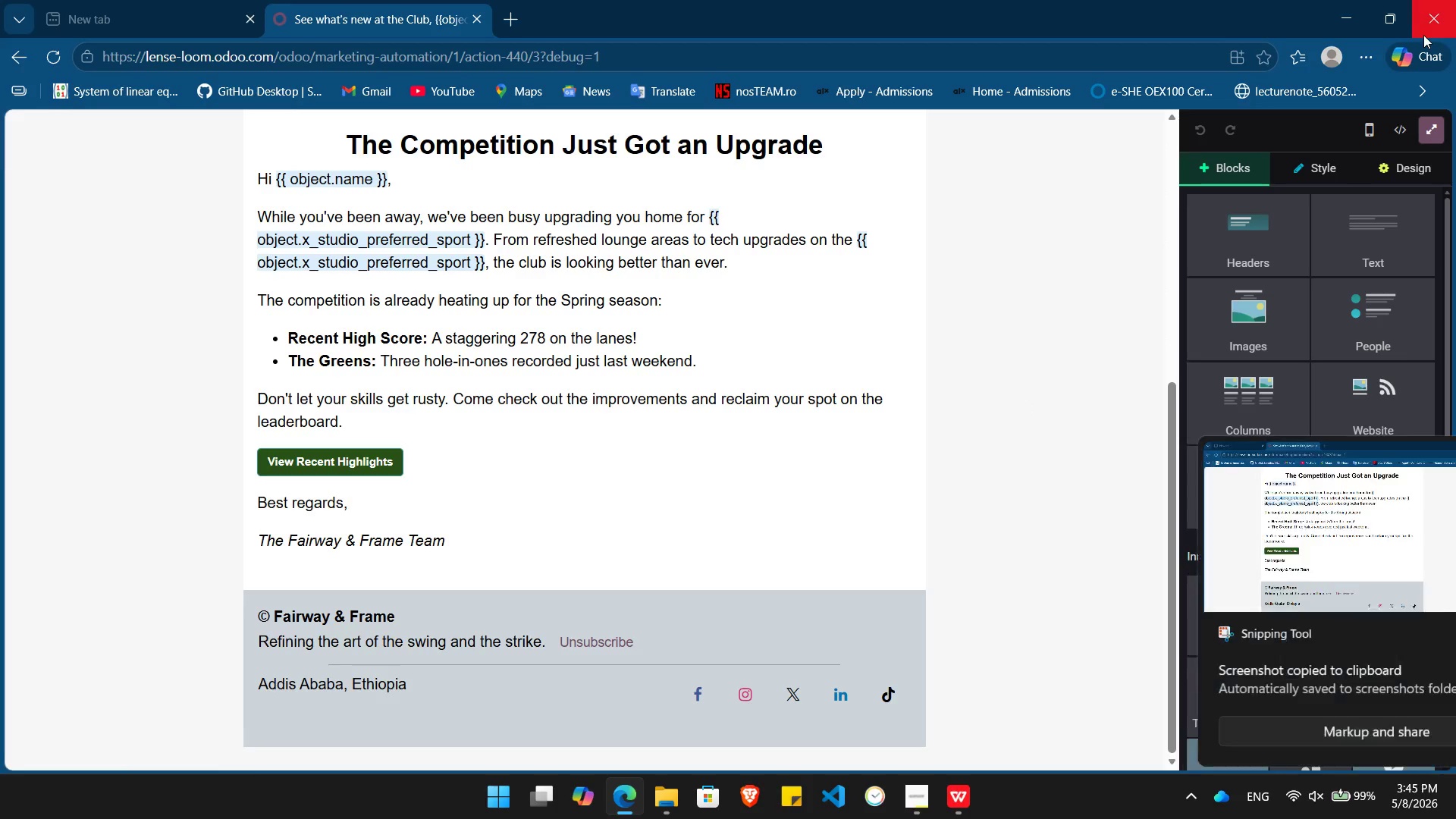 
left_click([1432, 126])
 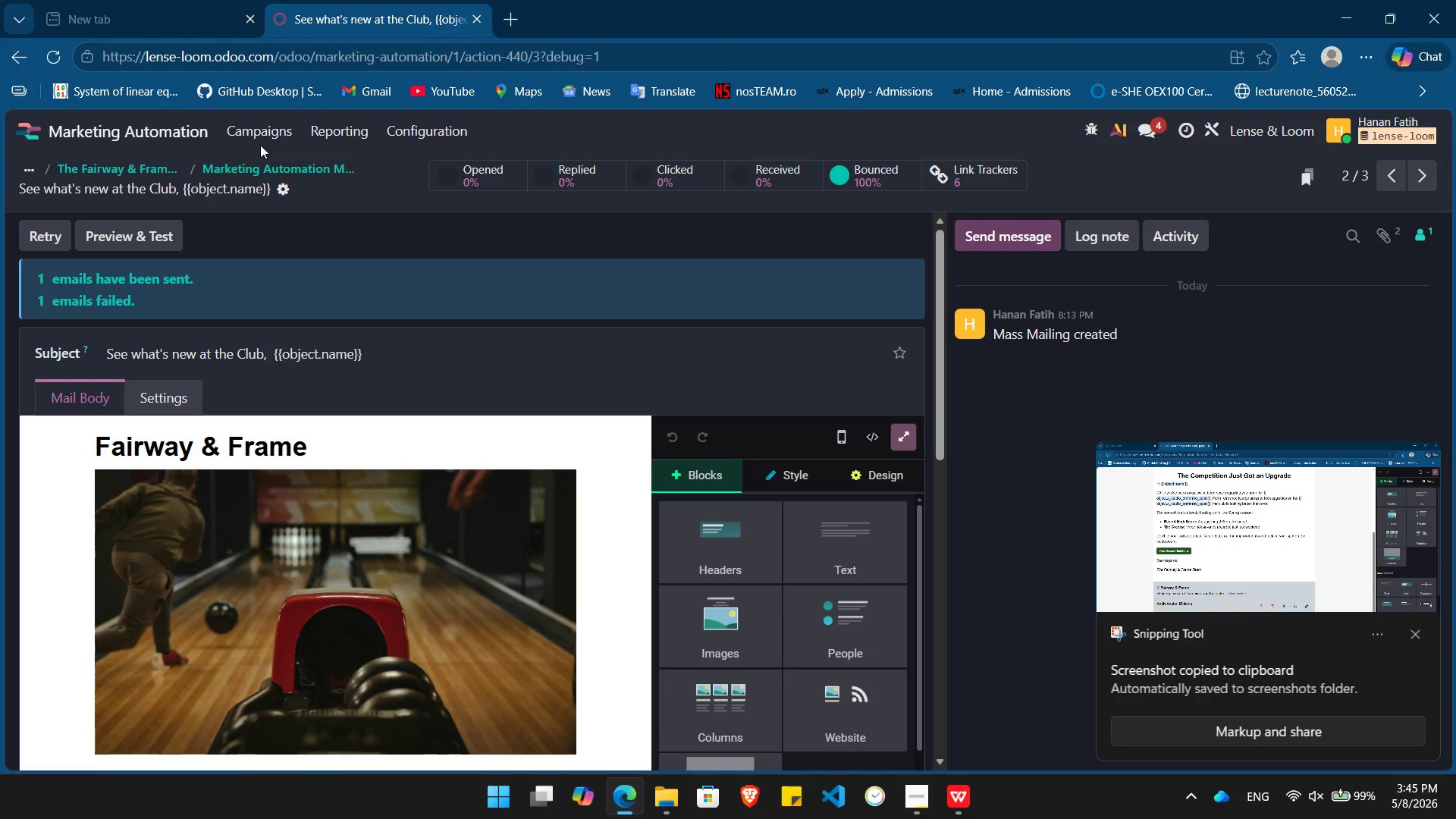 
left_click([281, 162])
 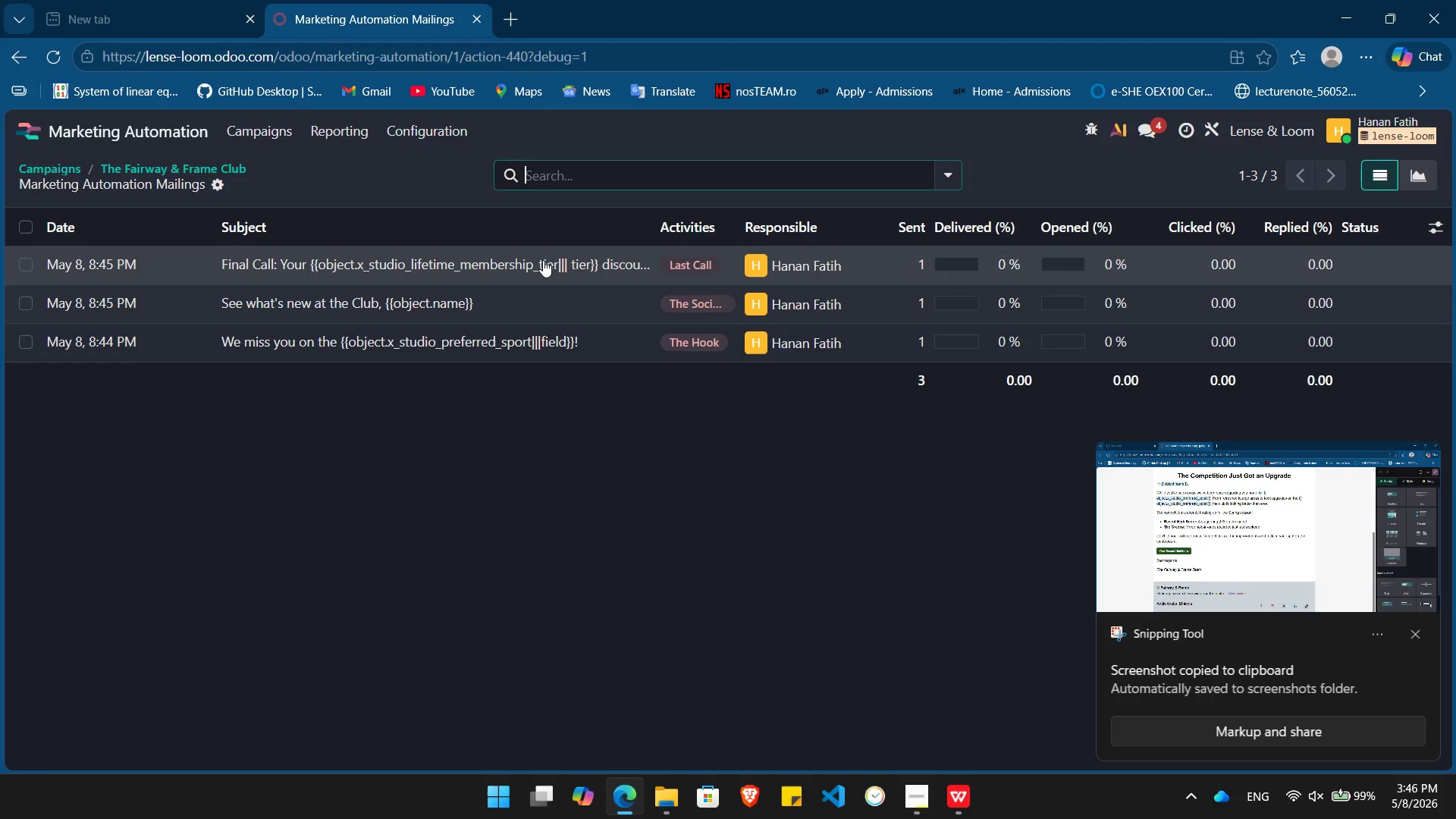 
left_click([532, 258])
 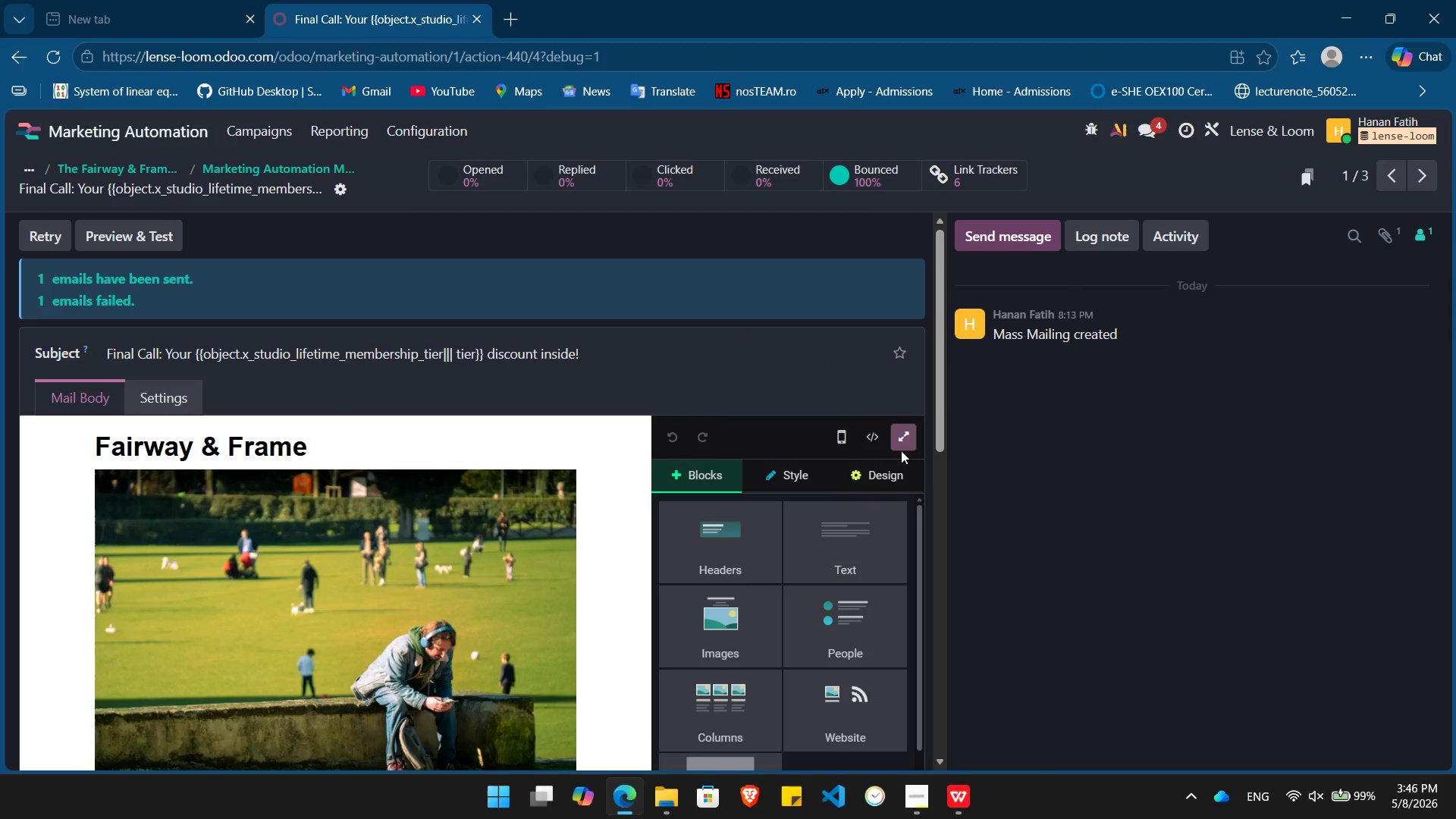 
left_click([900, 438])
 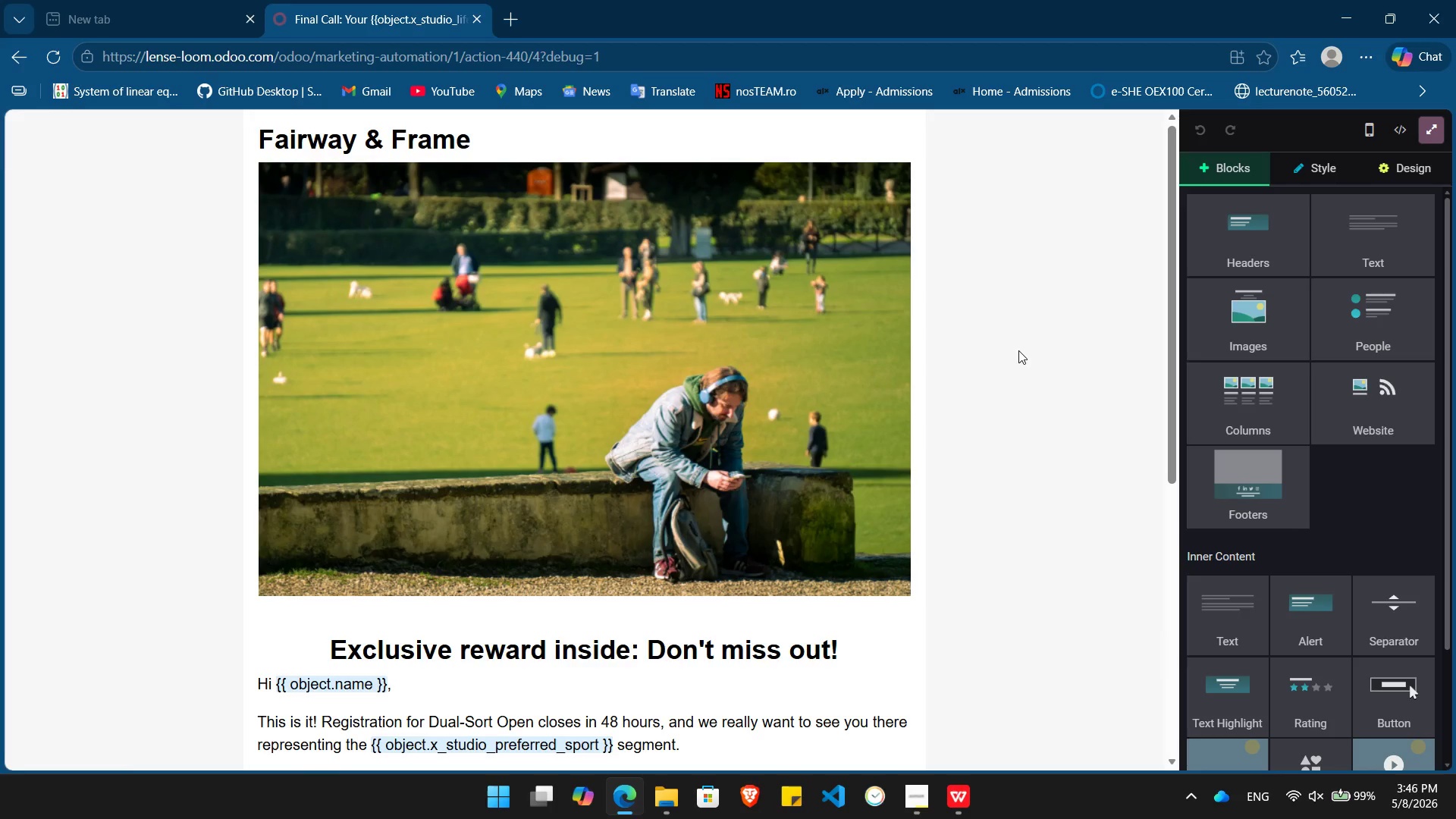 
key(PrintScreen)
 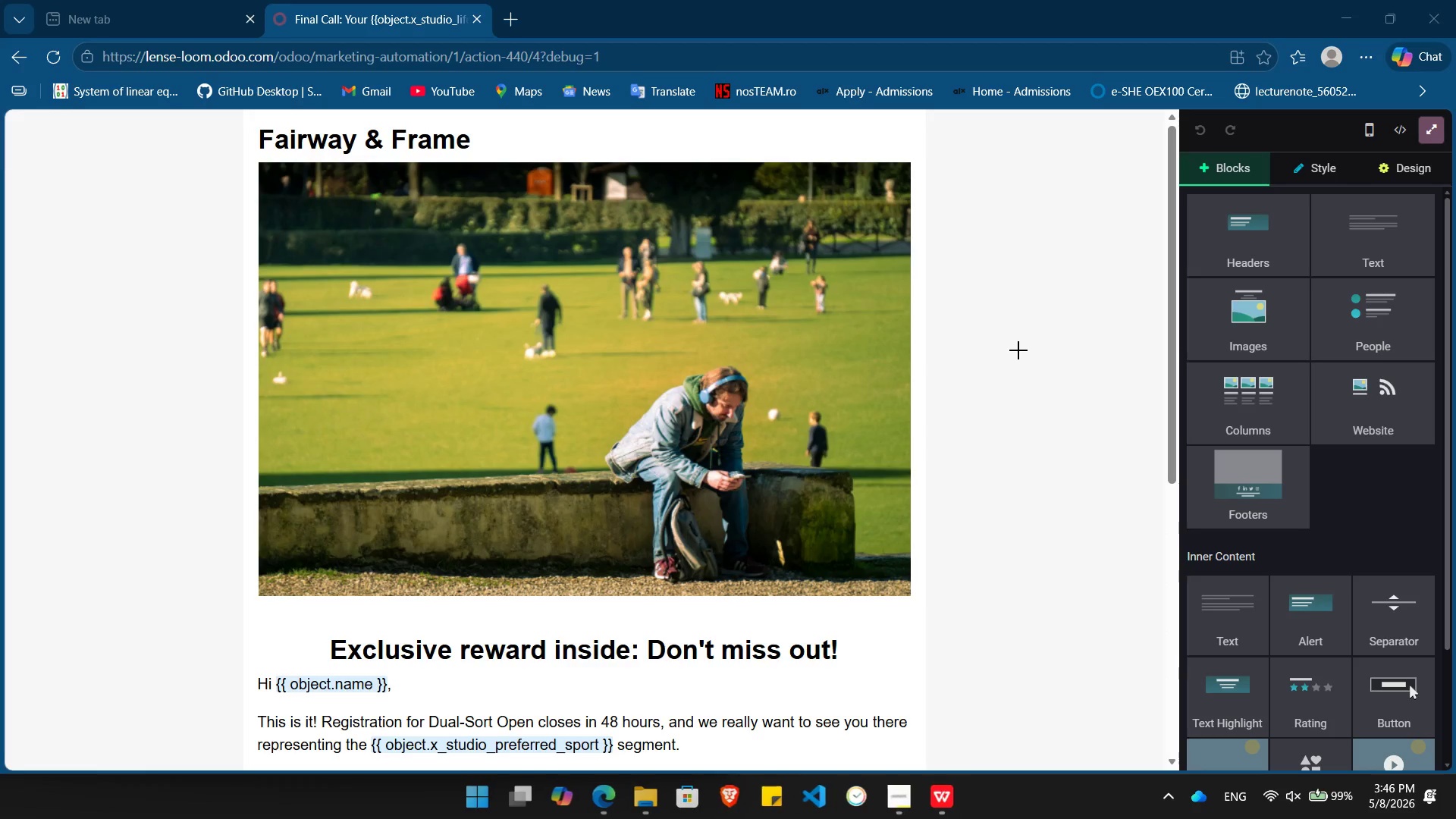 
left_click([1018, 350])
 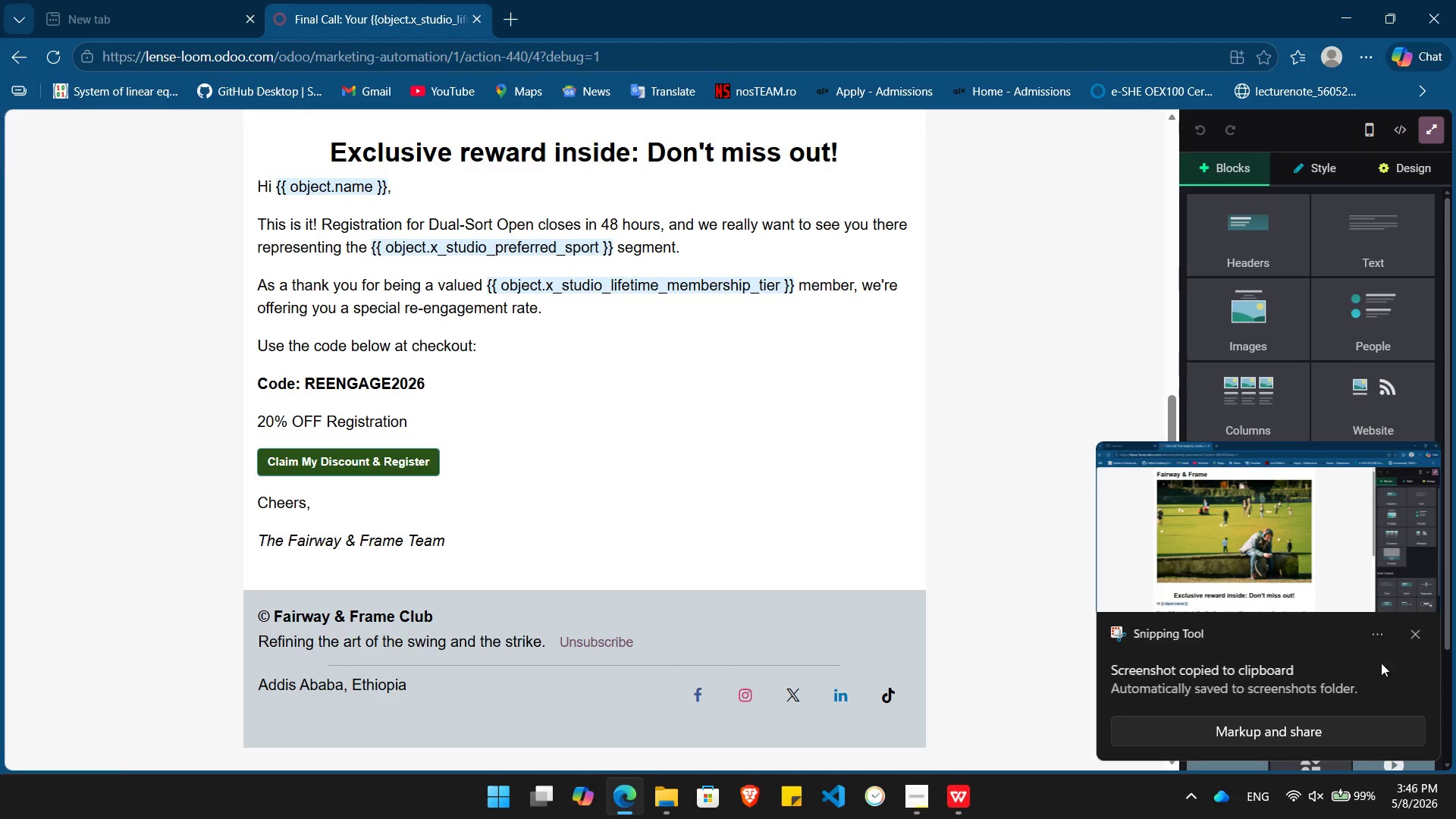 
left_click([1417, 633])